 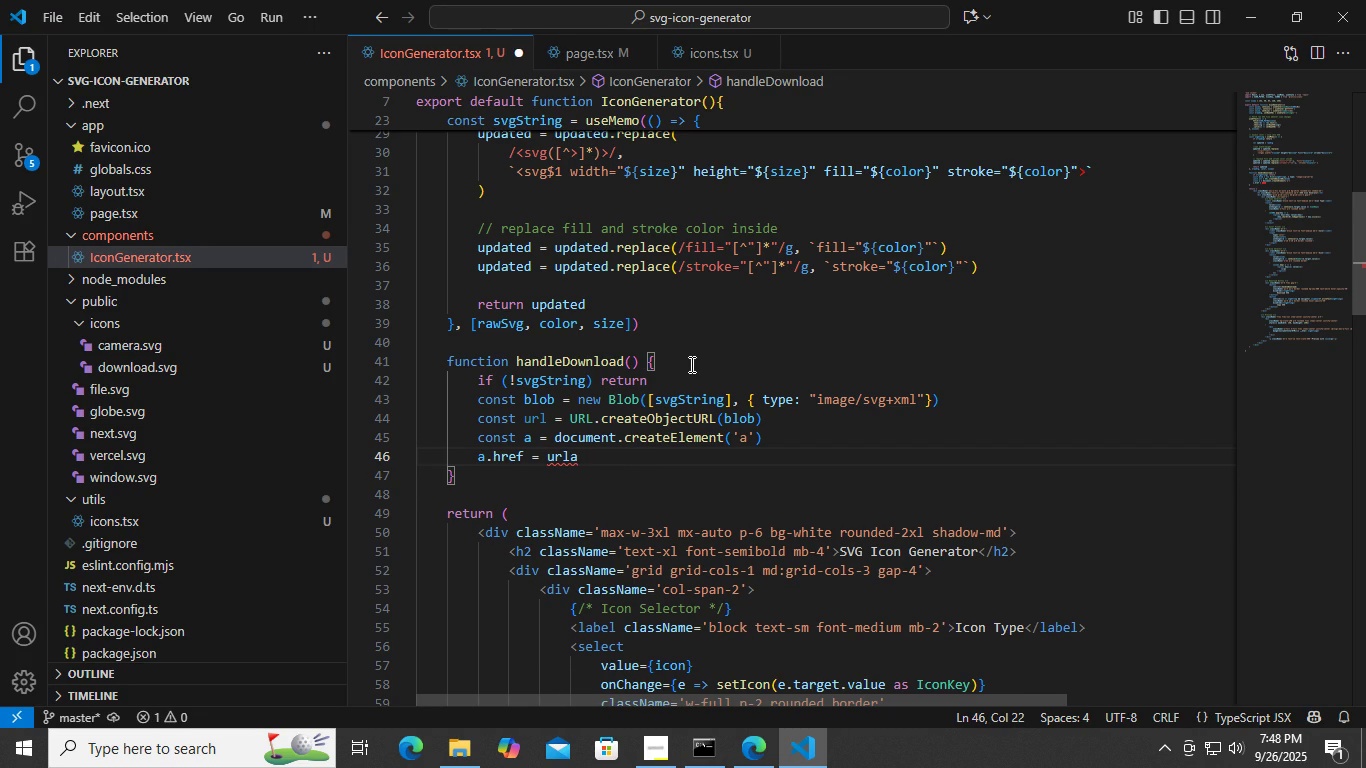 
key(Backspace)
 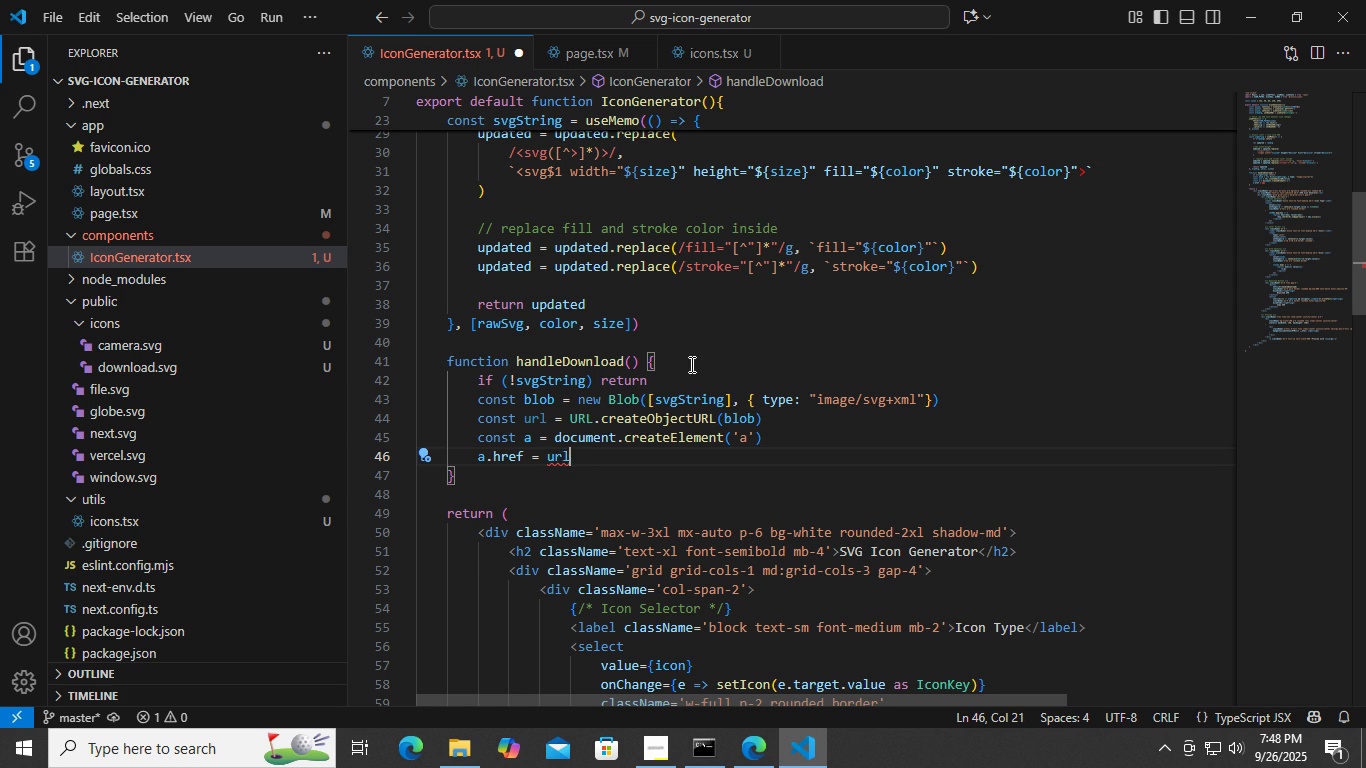 
key(Enter)
 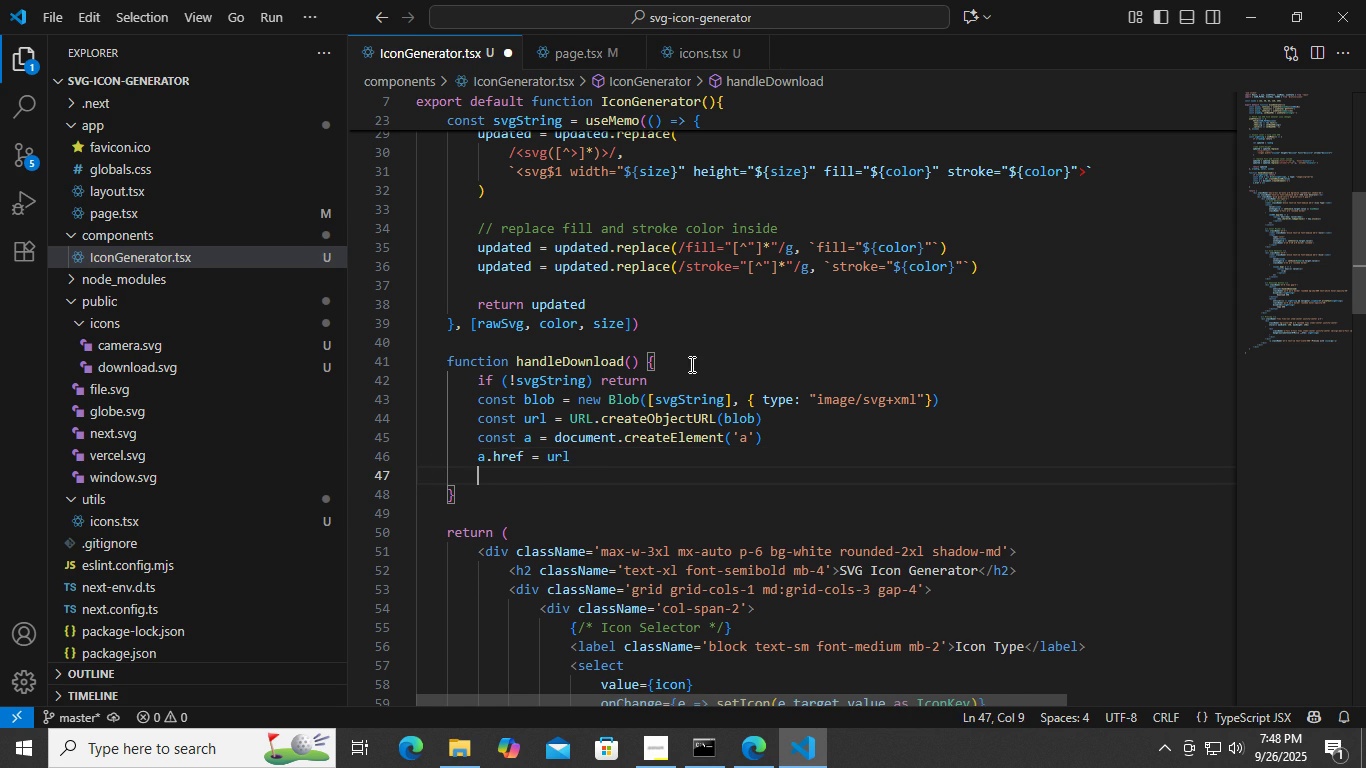 
type(a.dow)
 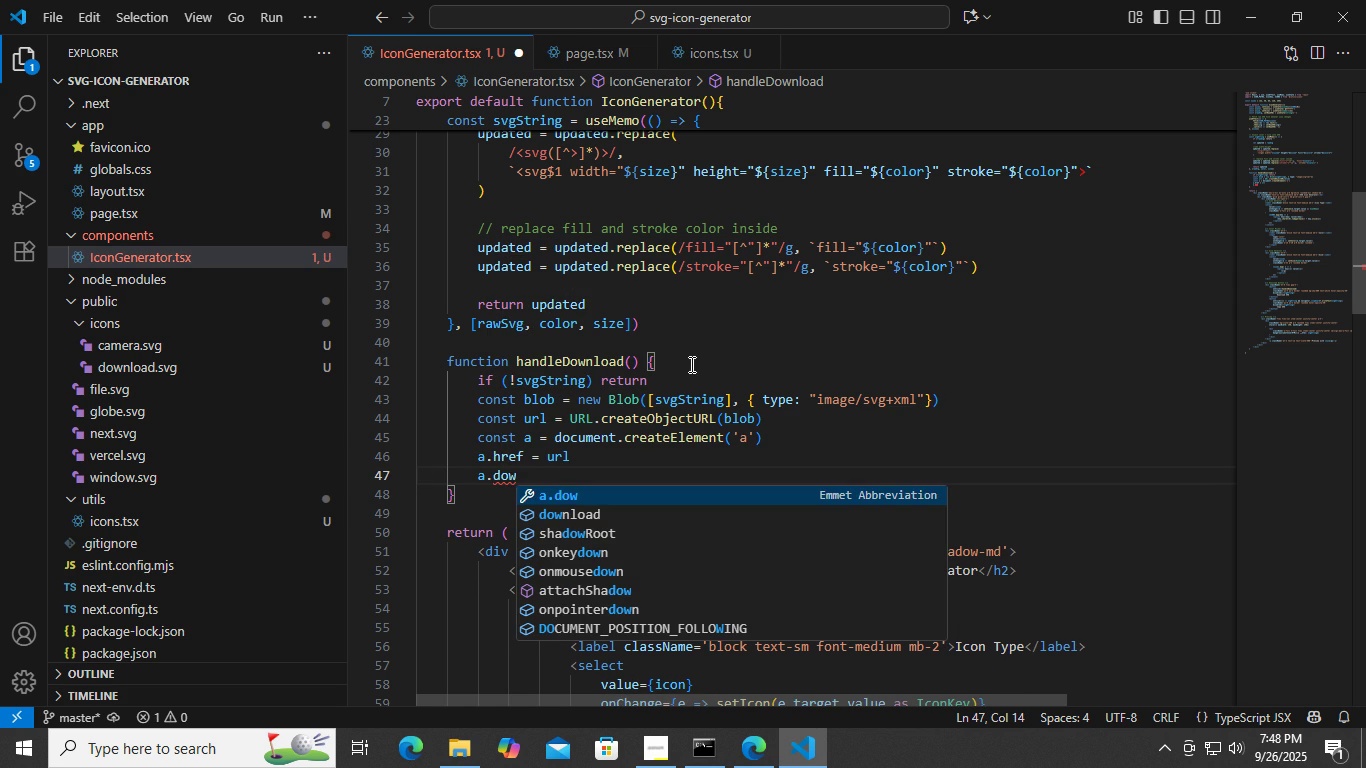 
key(ArrowDown)
 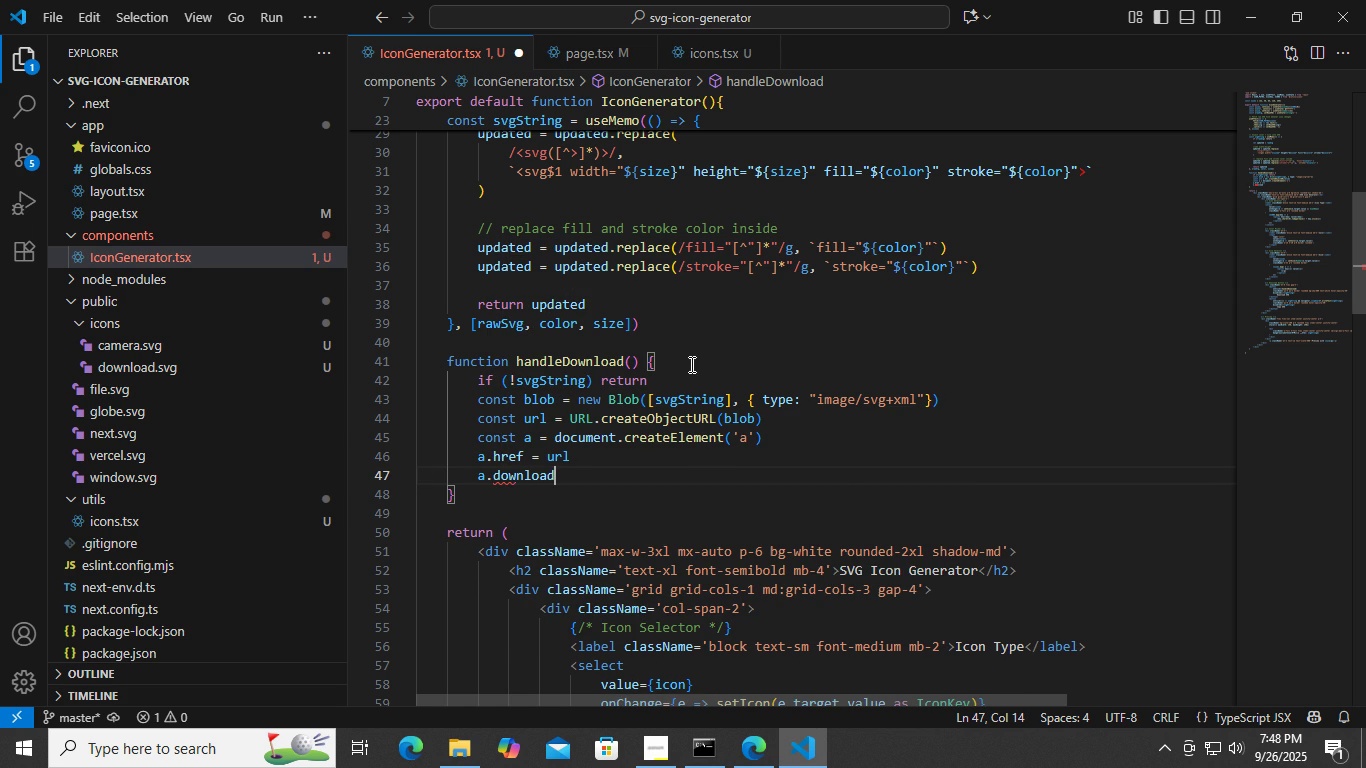 
key(Enter)
 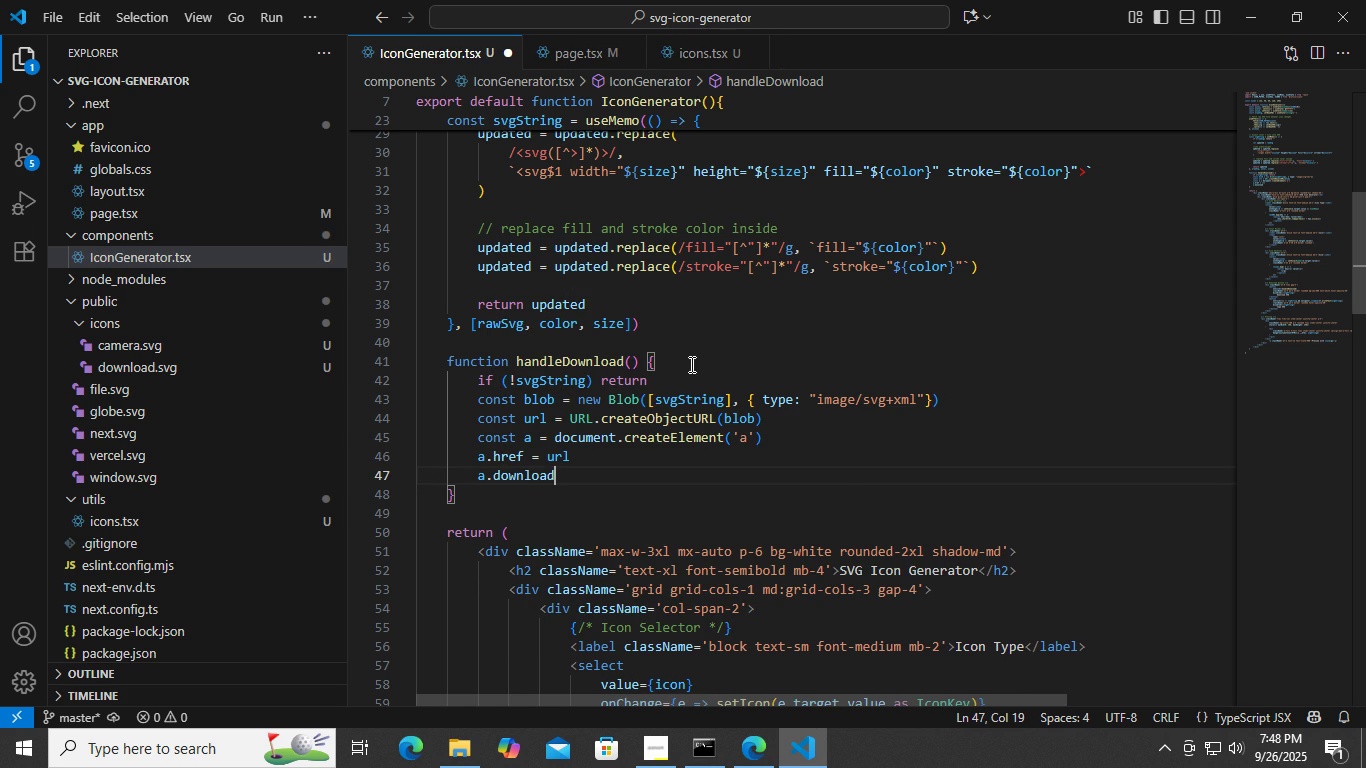 
type( = `icon)
key(Backspace)
key(Backspace)
key(Backspace)
key(Backspace)
type({icon)
 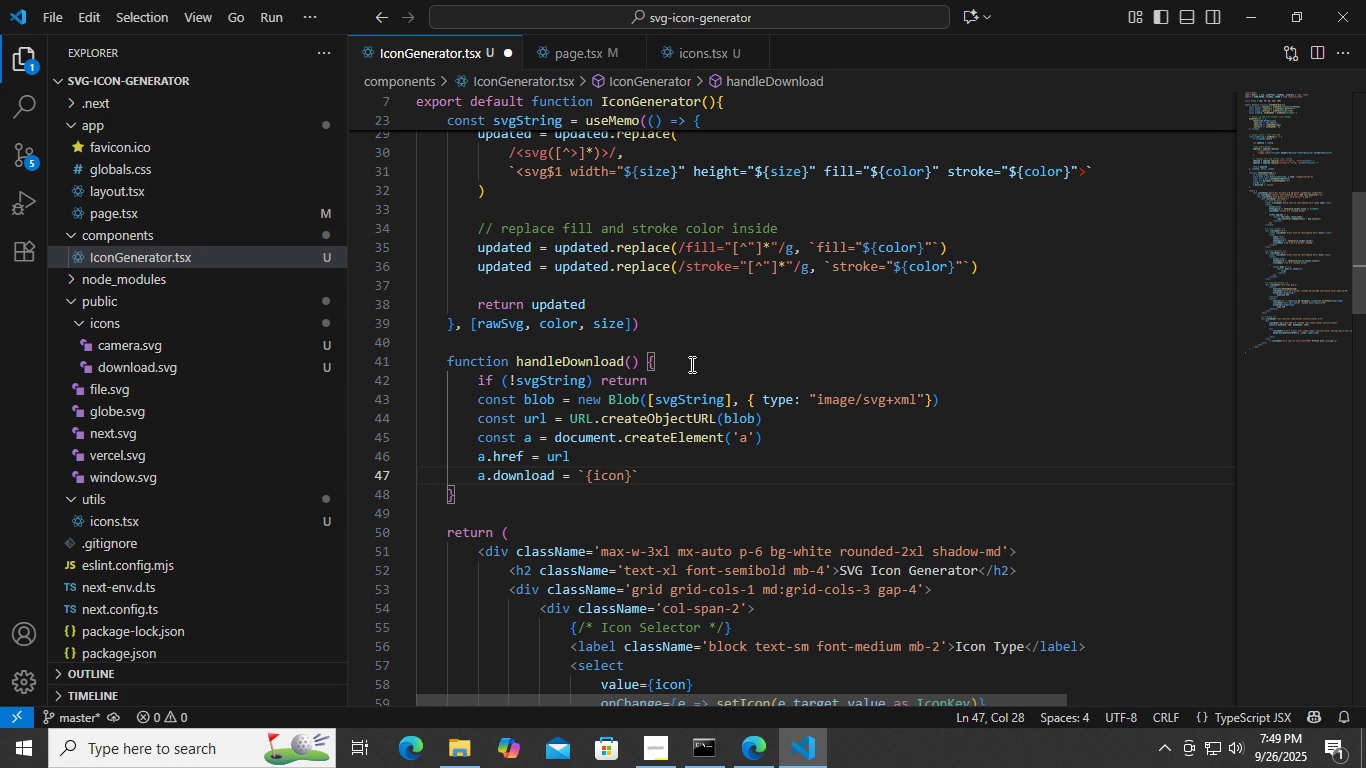 
key(ArrowLeft)
 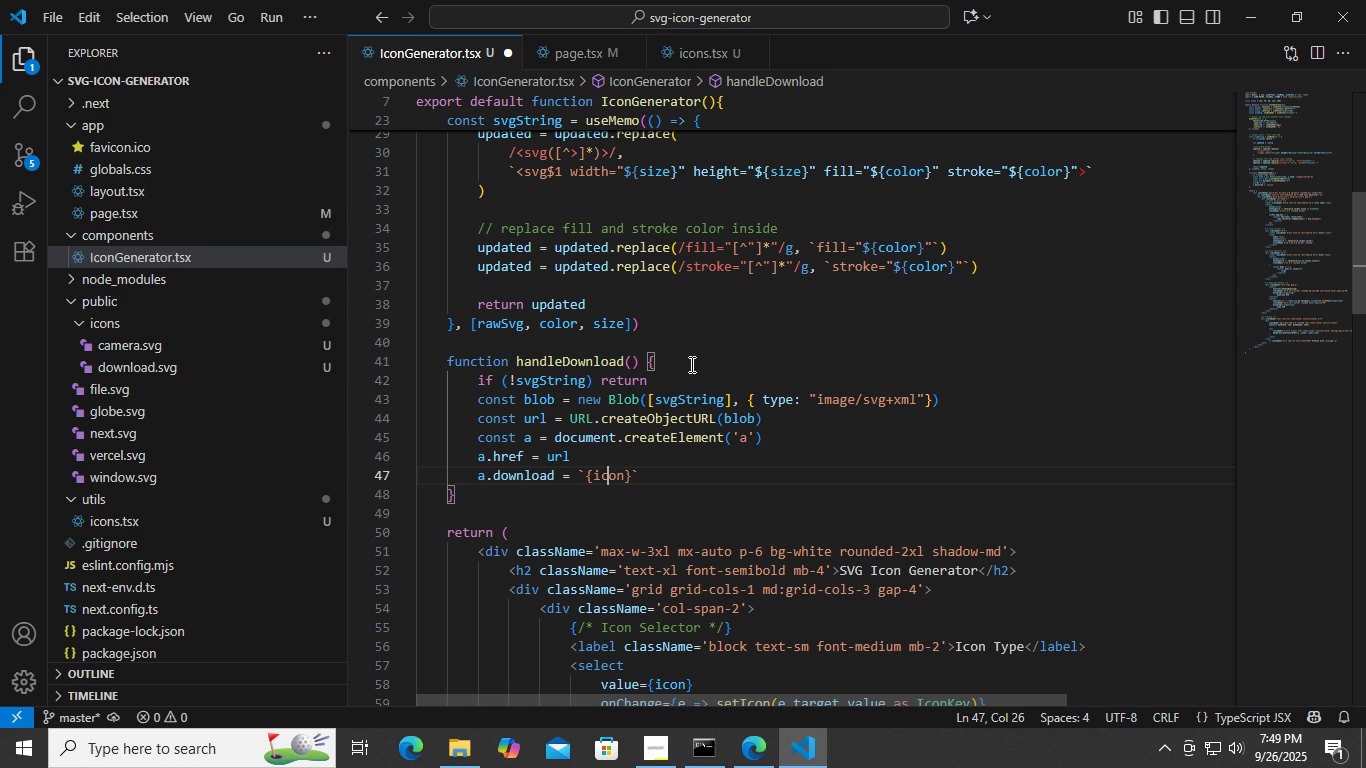 
key(ArrowLeft)
 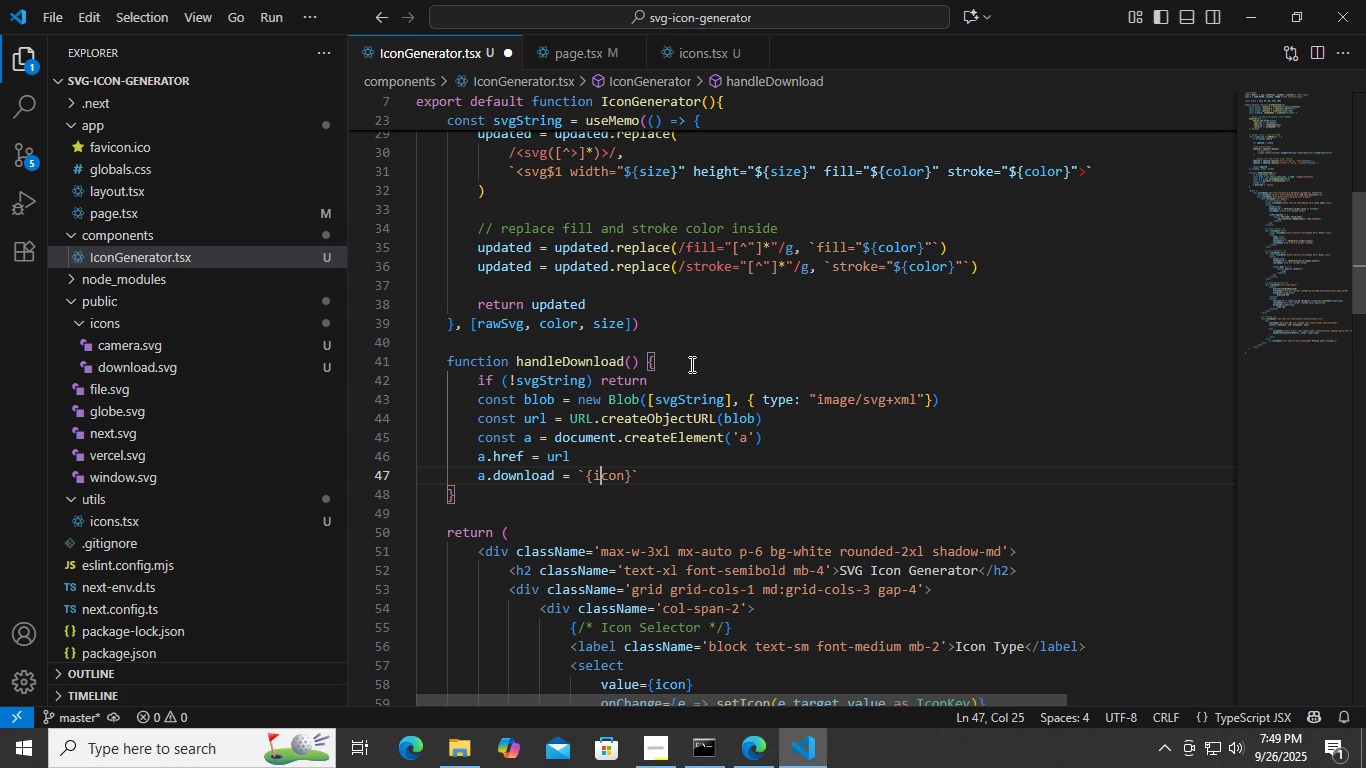 
key(ArrowLeft)
 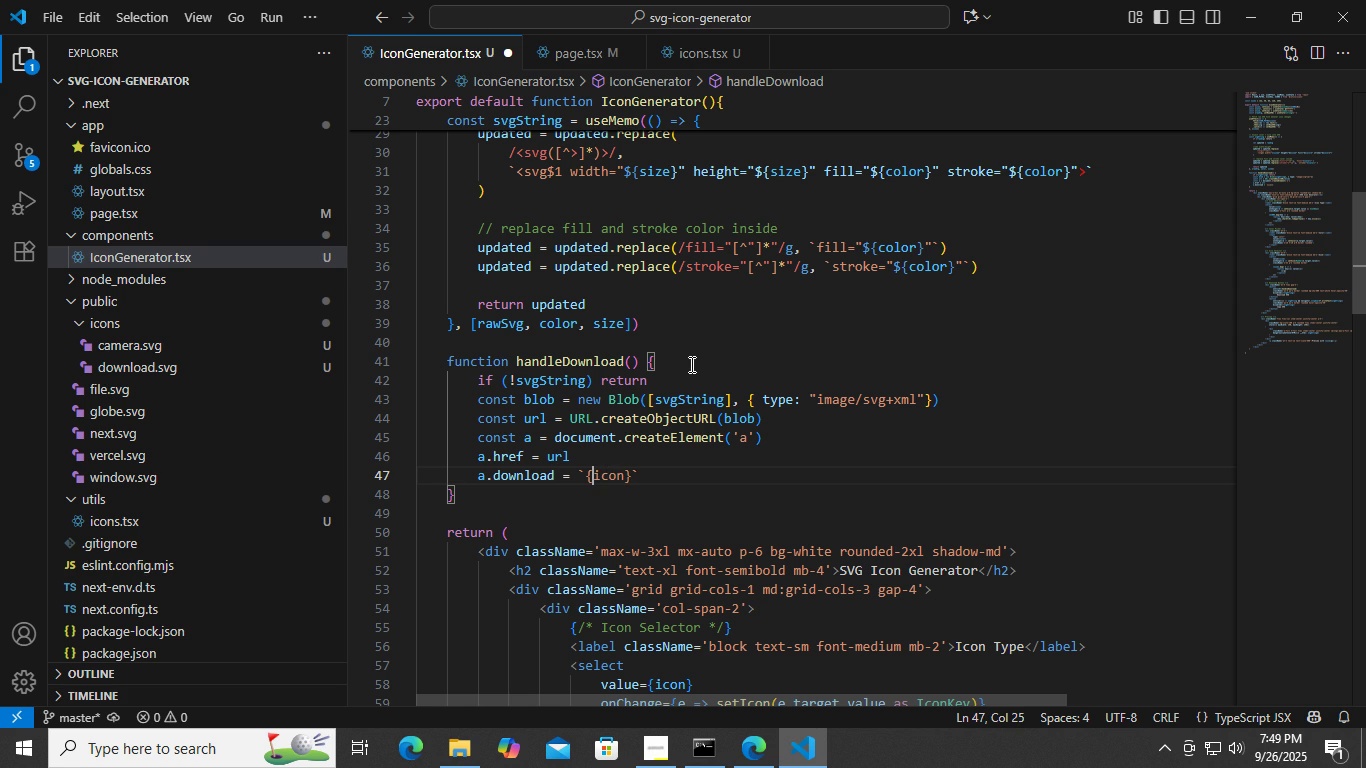 
key(ArrowLeft)
 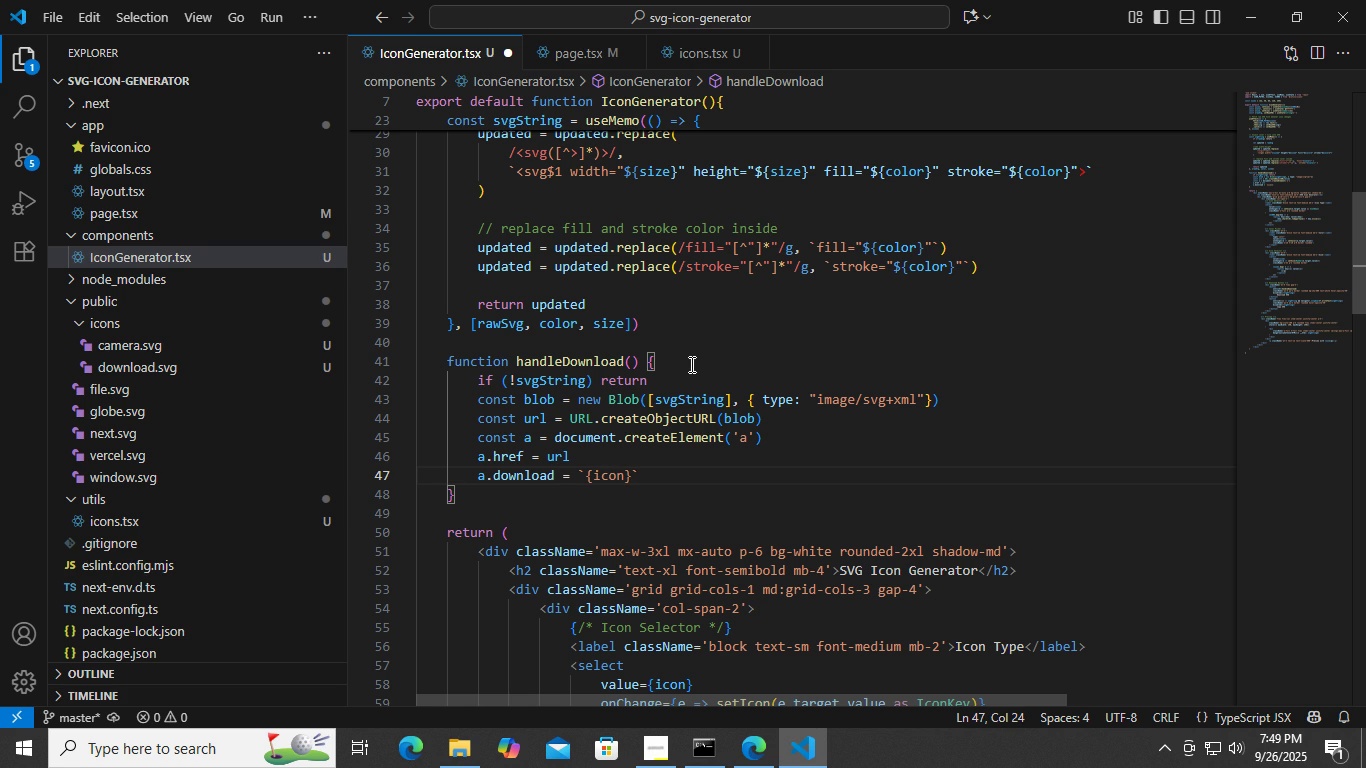 
key(ArrowLeft)